 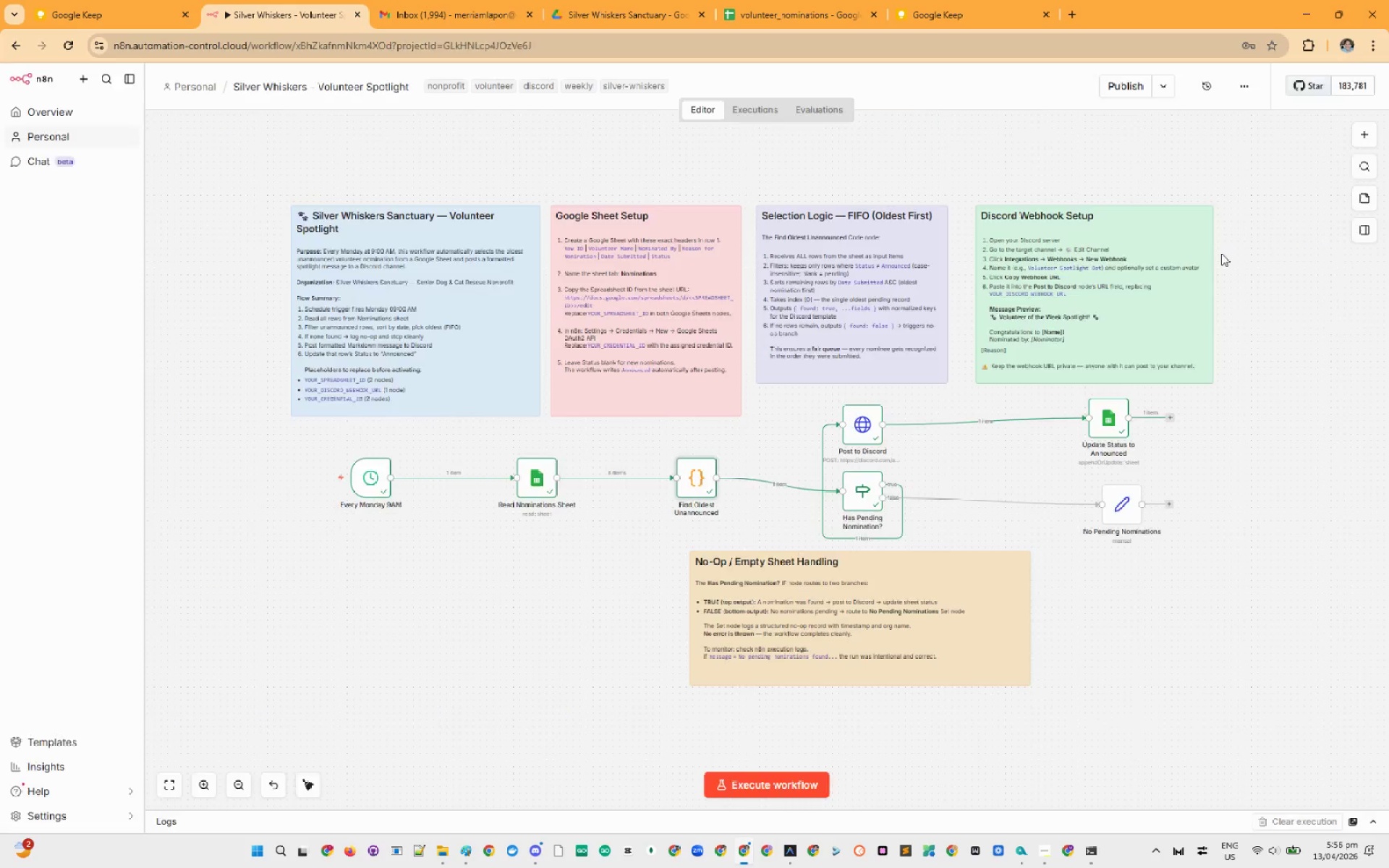 
scroll: coordinate [851, 410], scroll_direction: down, amount: 1.0
 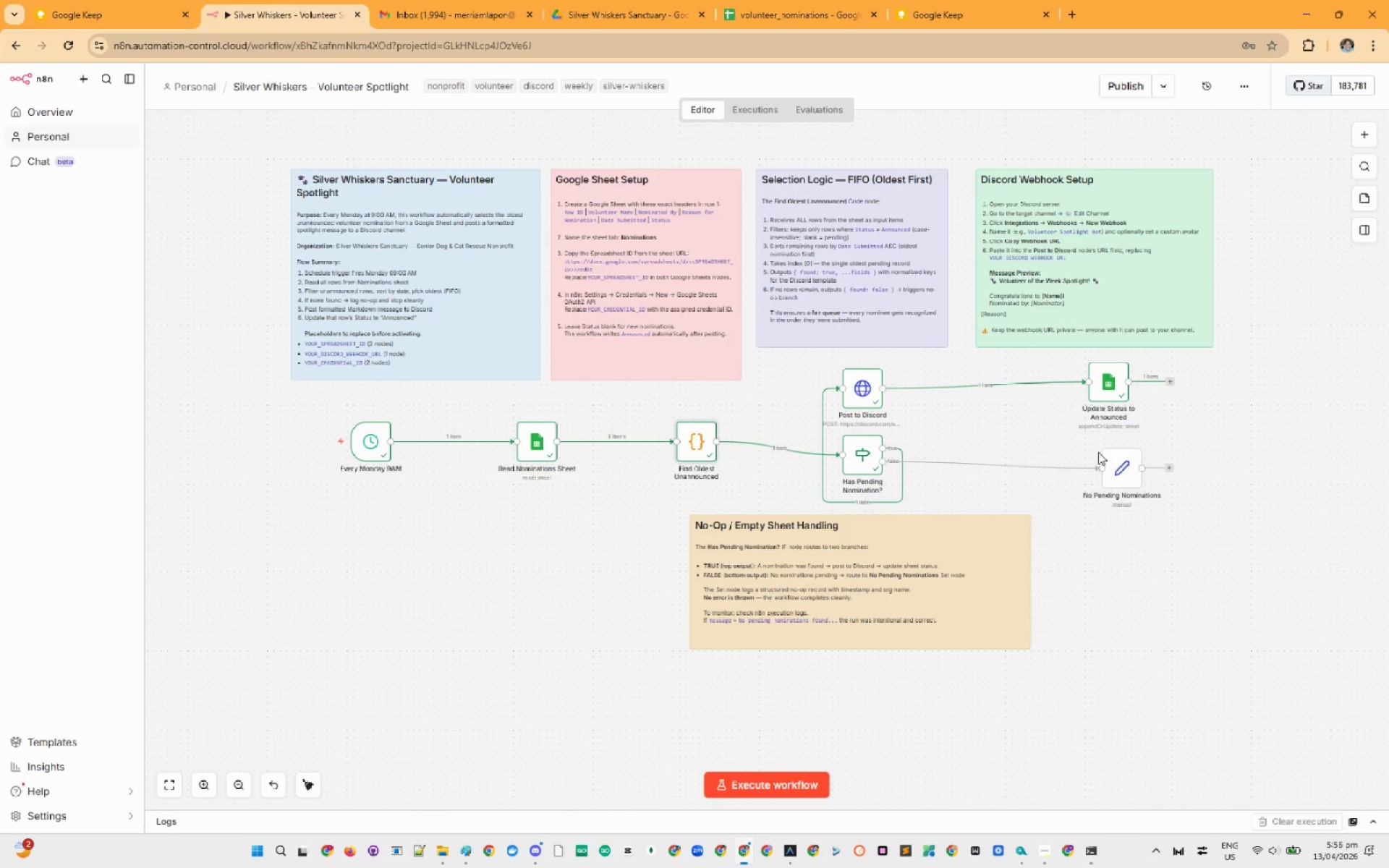 
wait(14.5)
 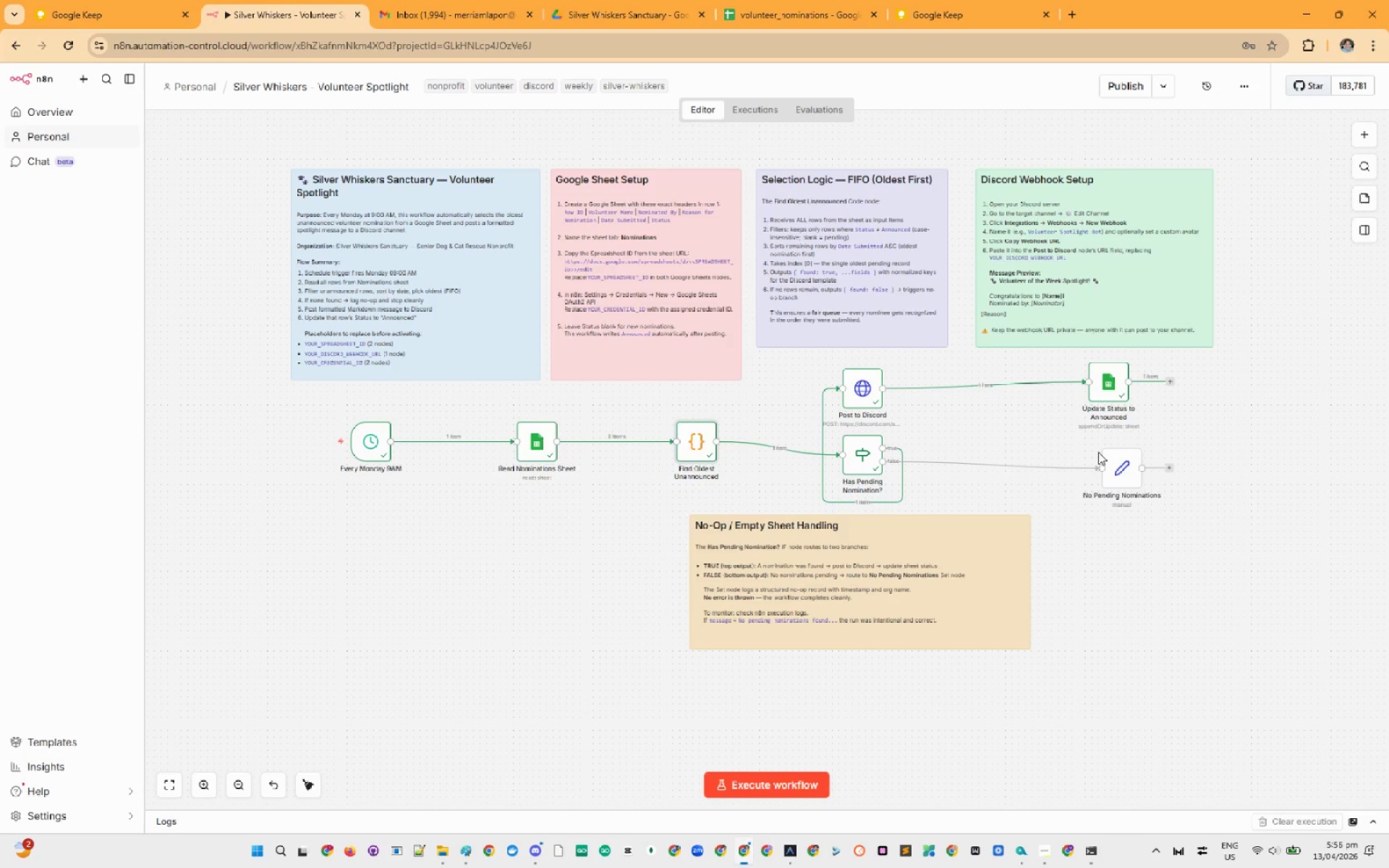 
scroll: coordinate [1098, 460], scroll_direction: down, amount: 1.0
 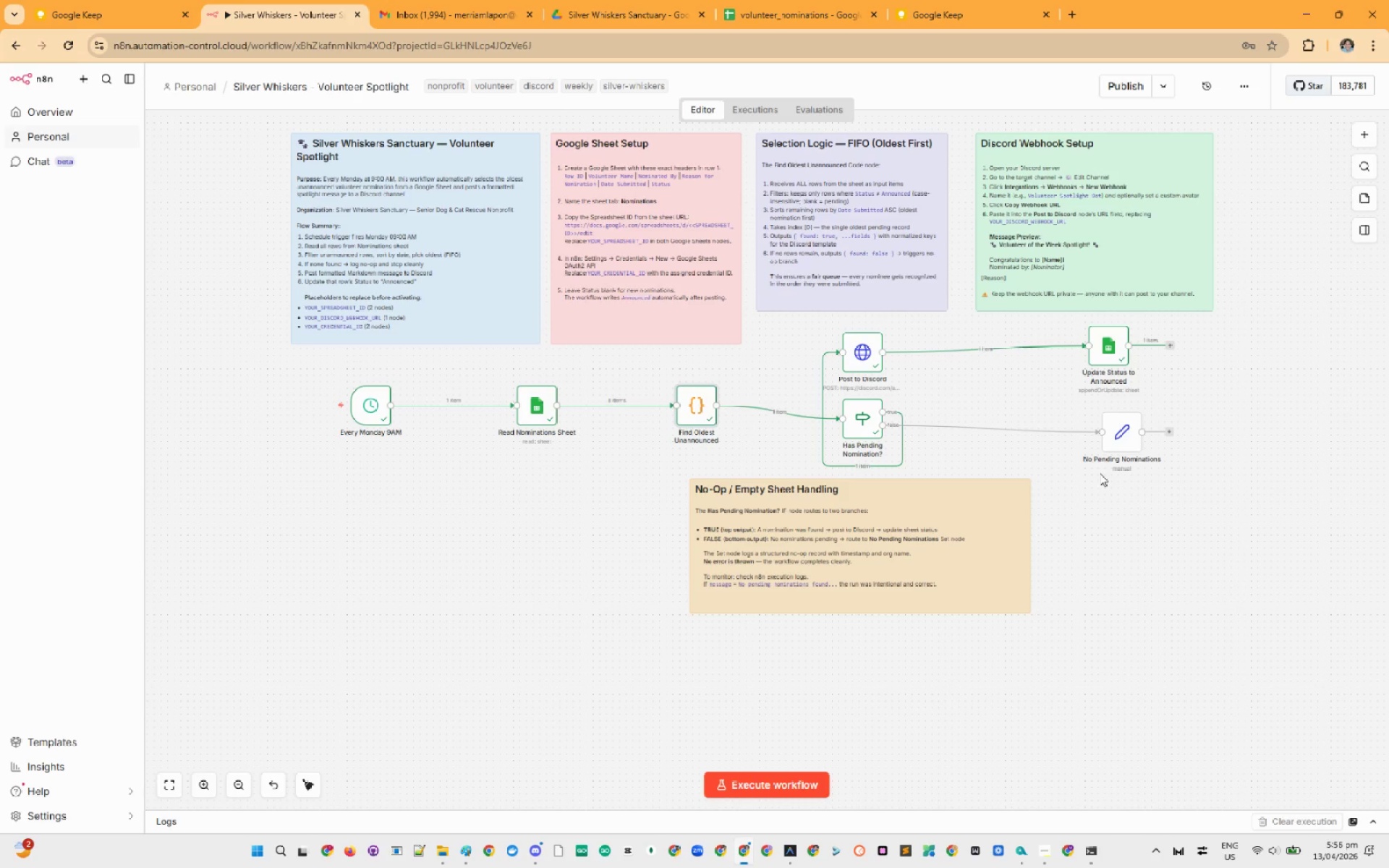 
wait(16.25)
 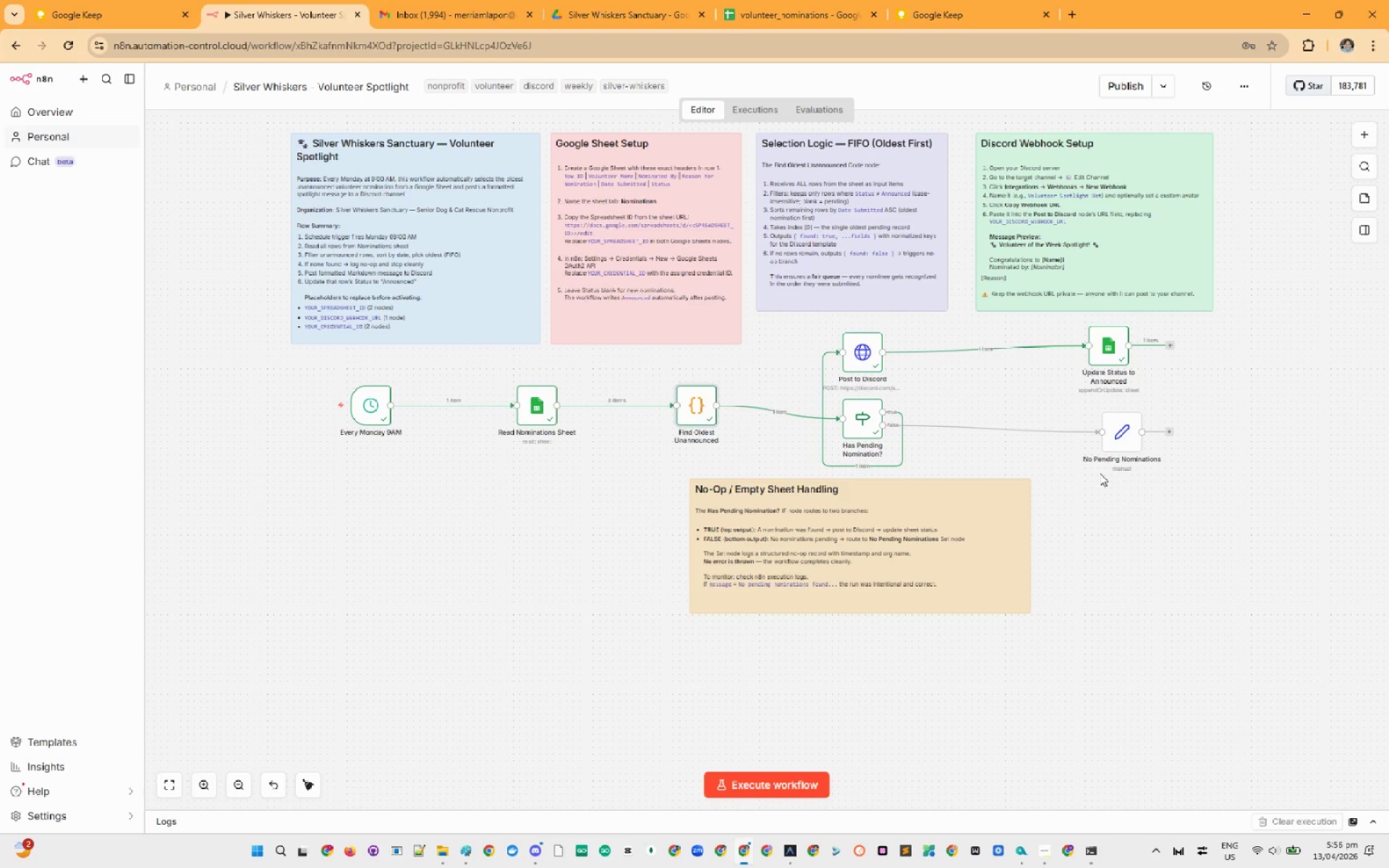 
left_click([1093, 863])
 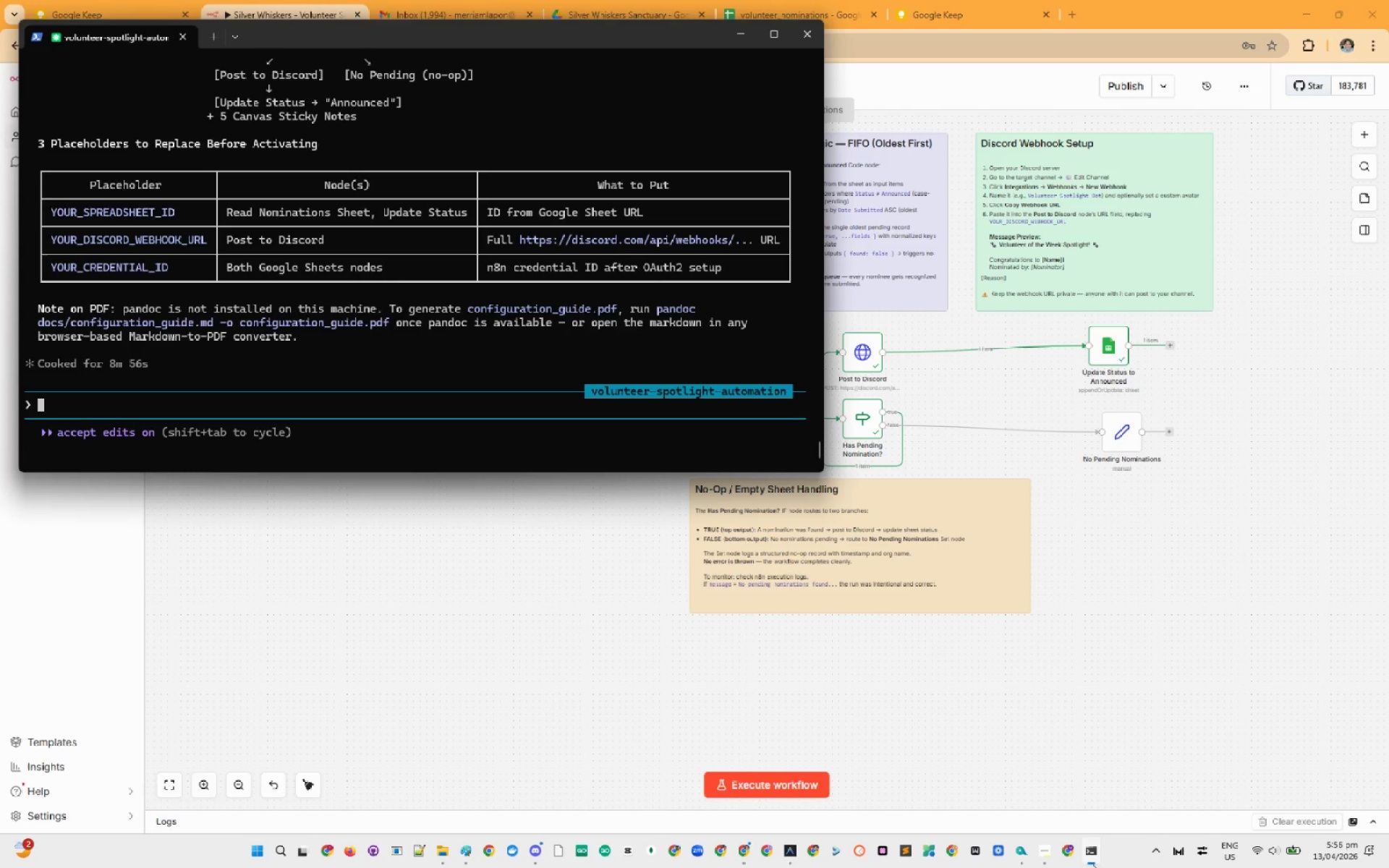 
left_click([1092, 864])
 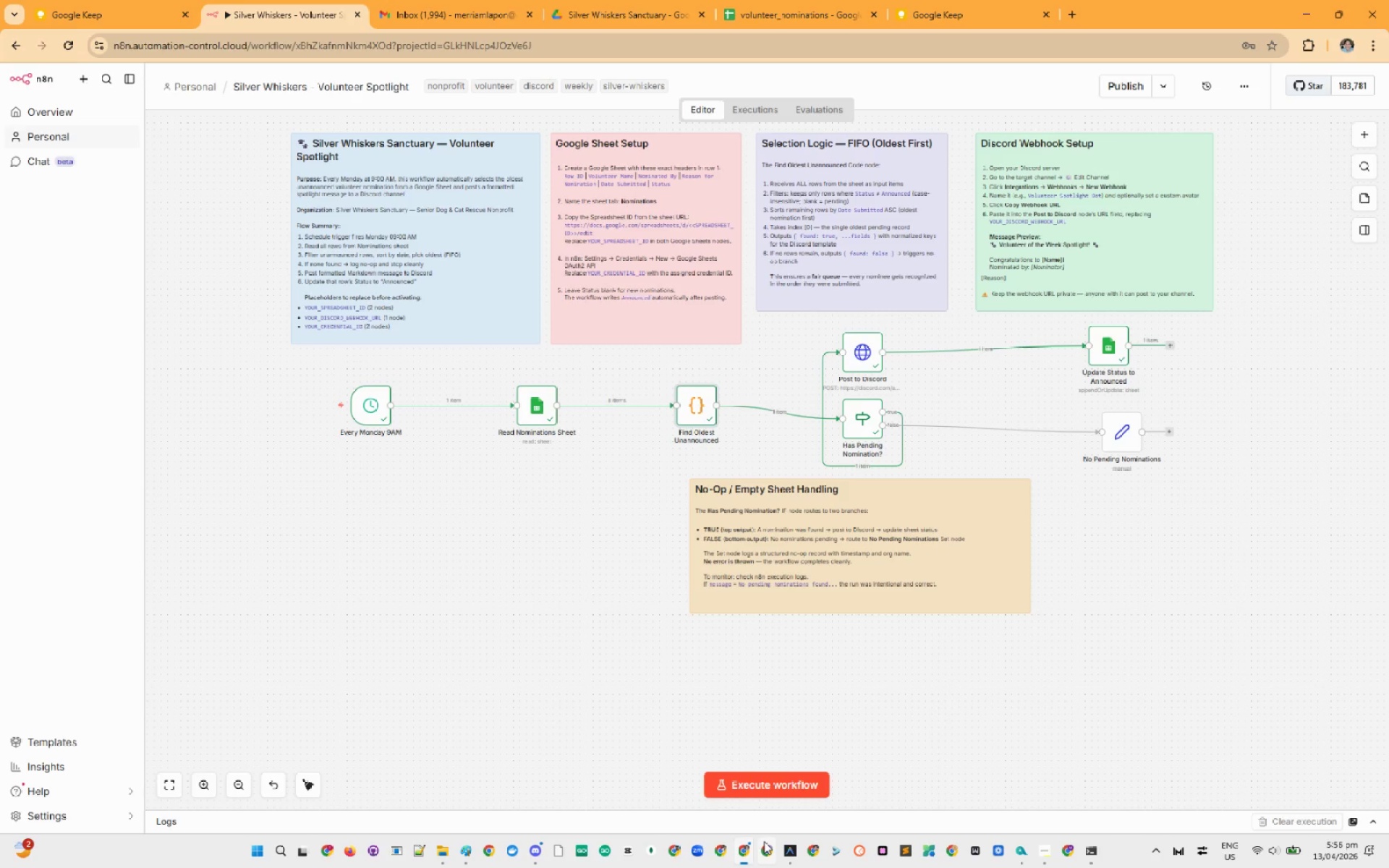 
left_click([746, 848])
 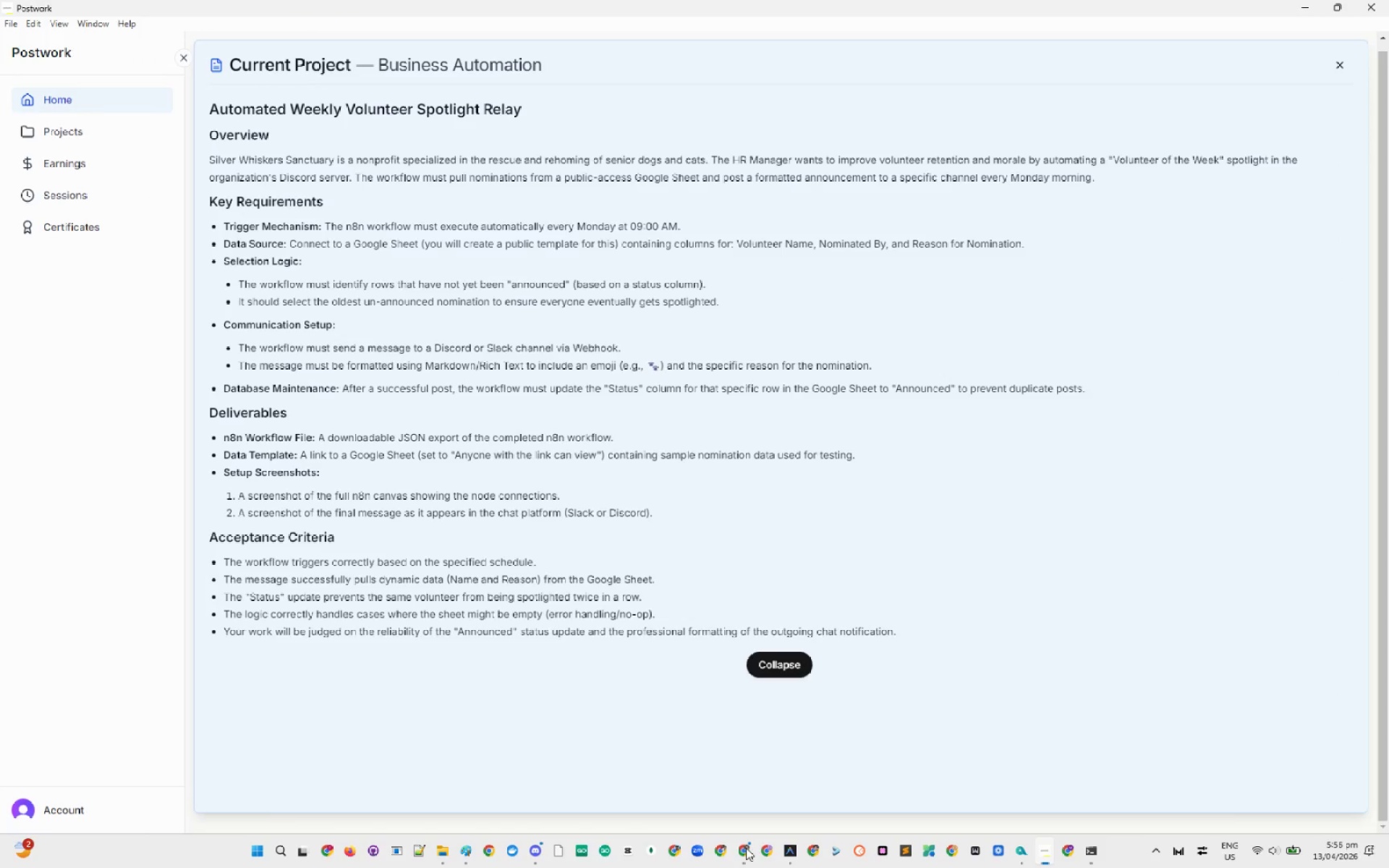 
left_click([746, 848])
 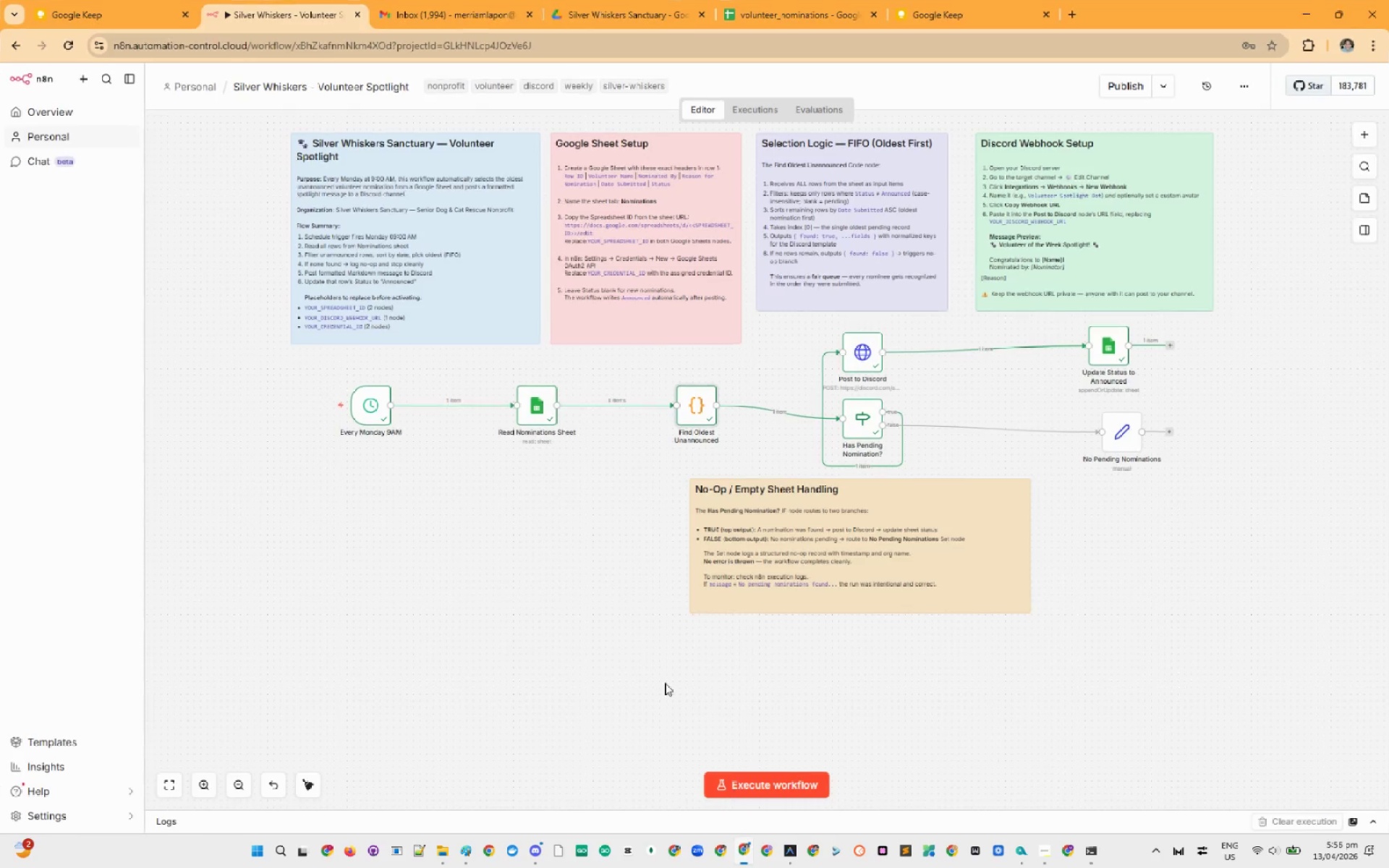 
left_click([532, 653])
 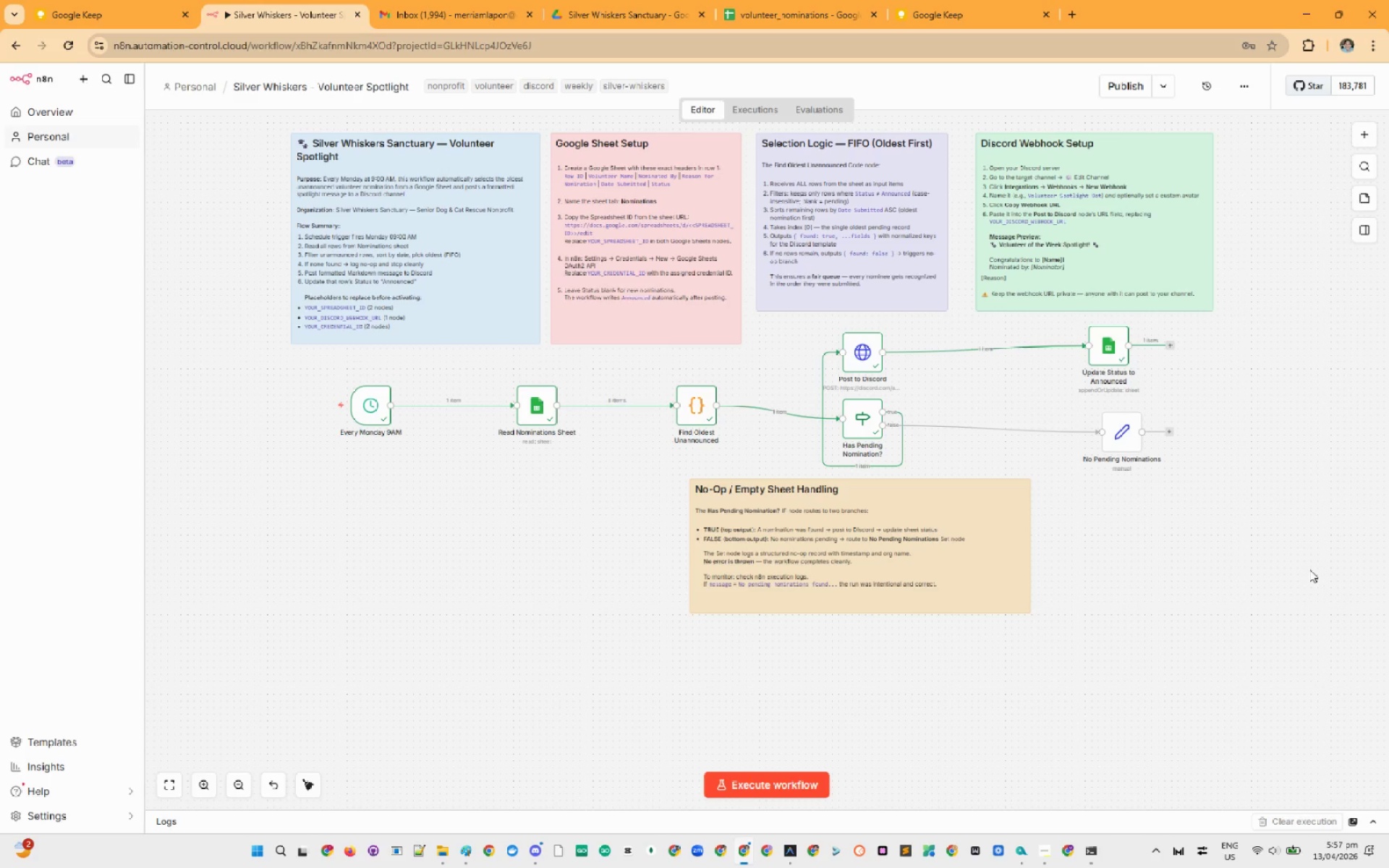 
wait(56.64)
 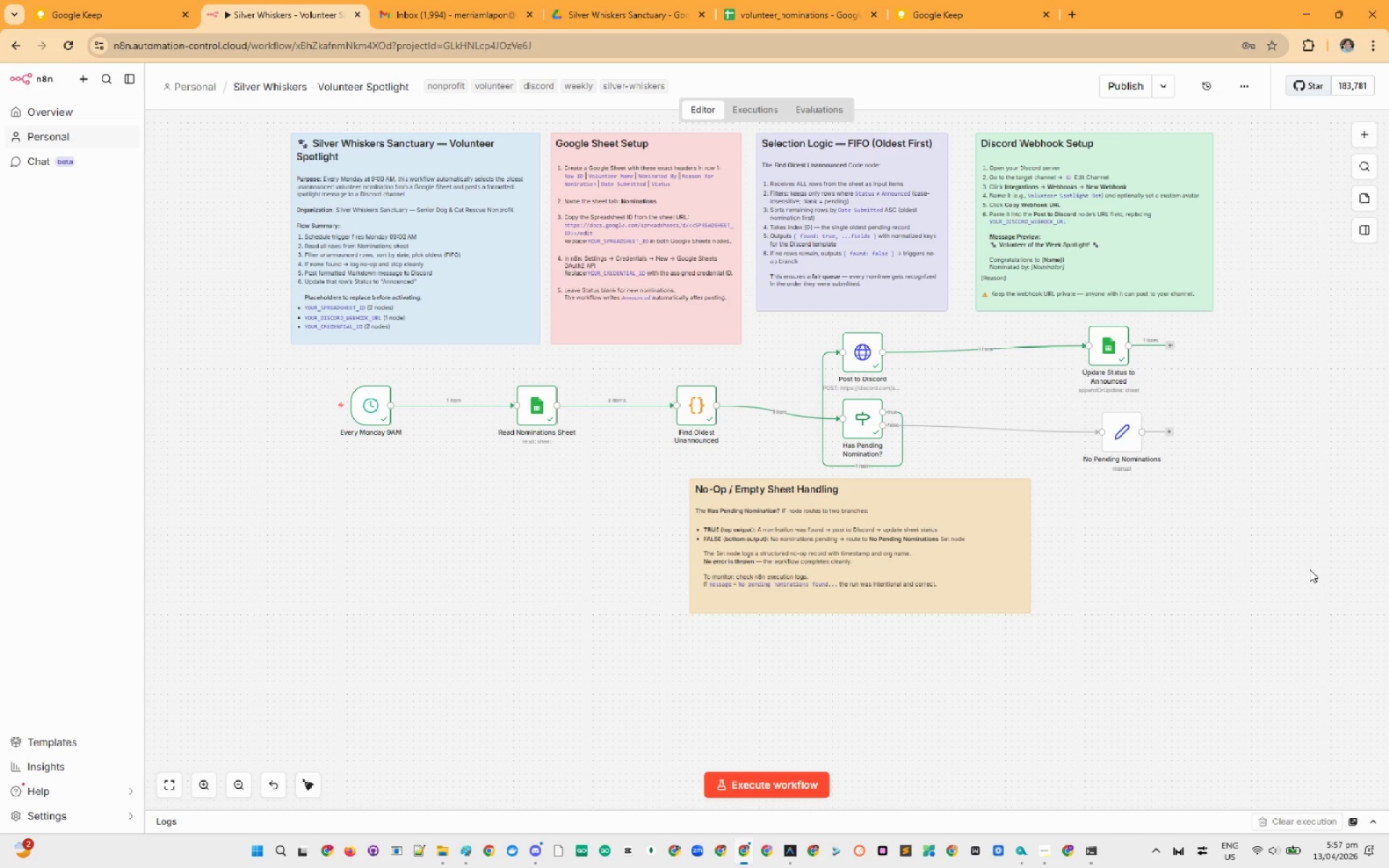 
scroll: coordinate [1235, 553], scroll_direction: down, amount: 1.0
 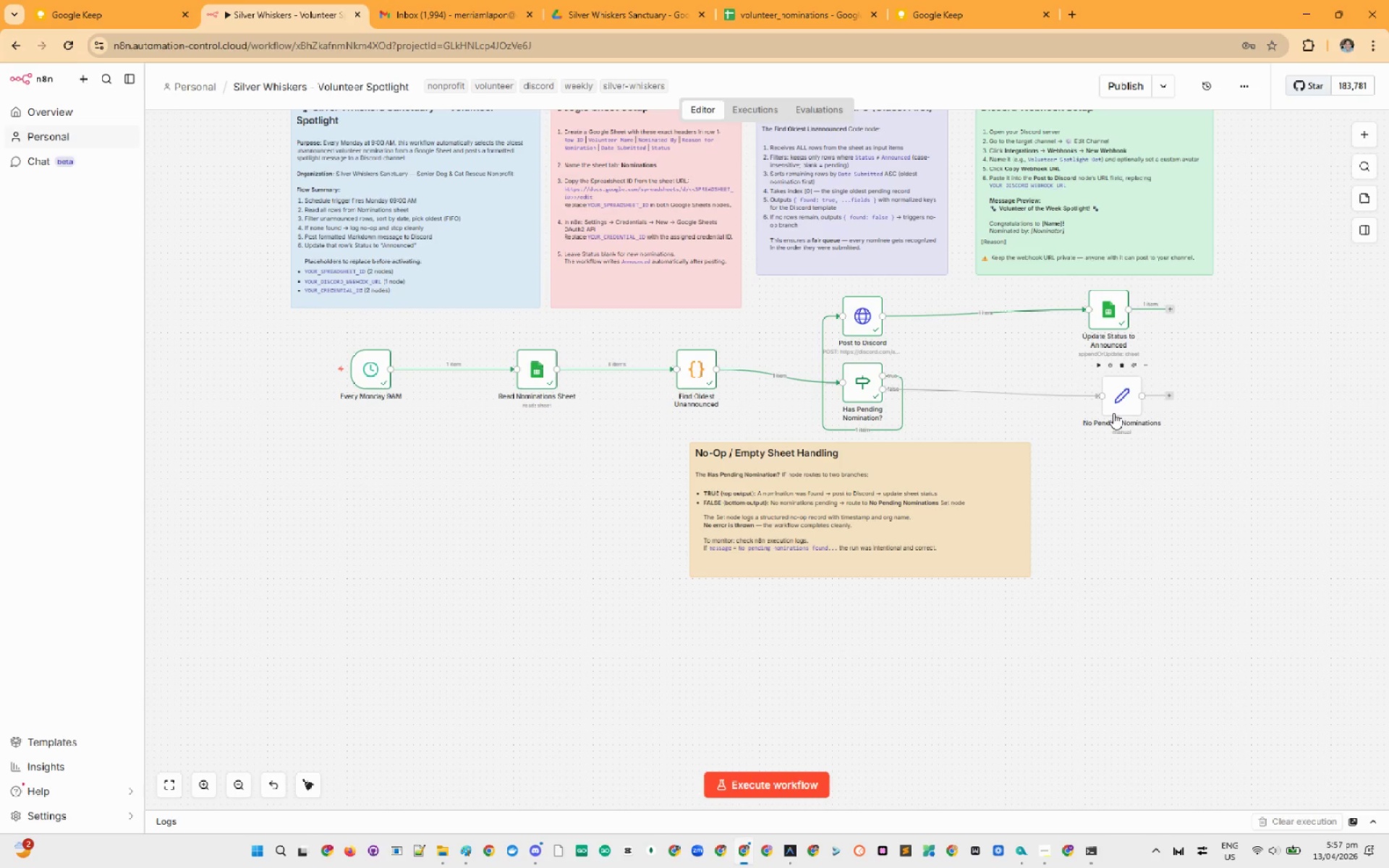 
double_click([1113, 413])